 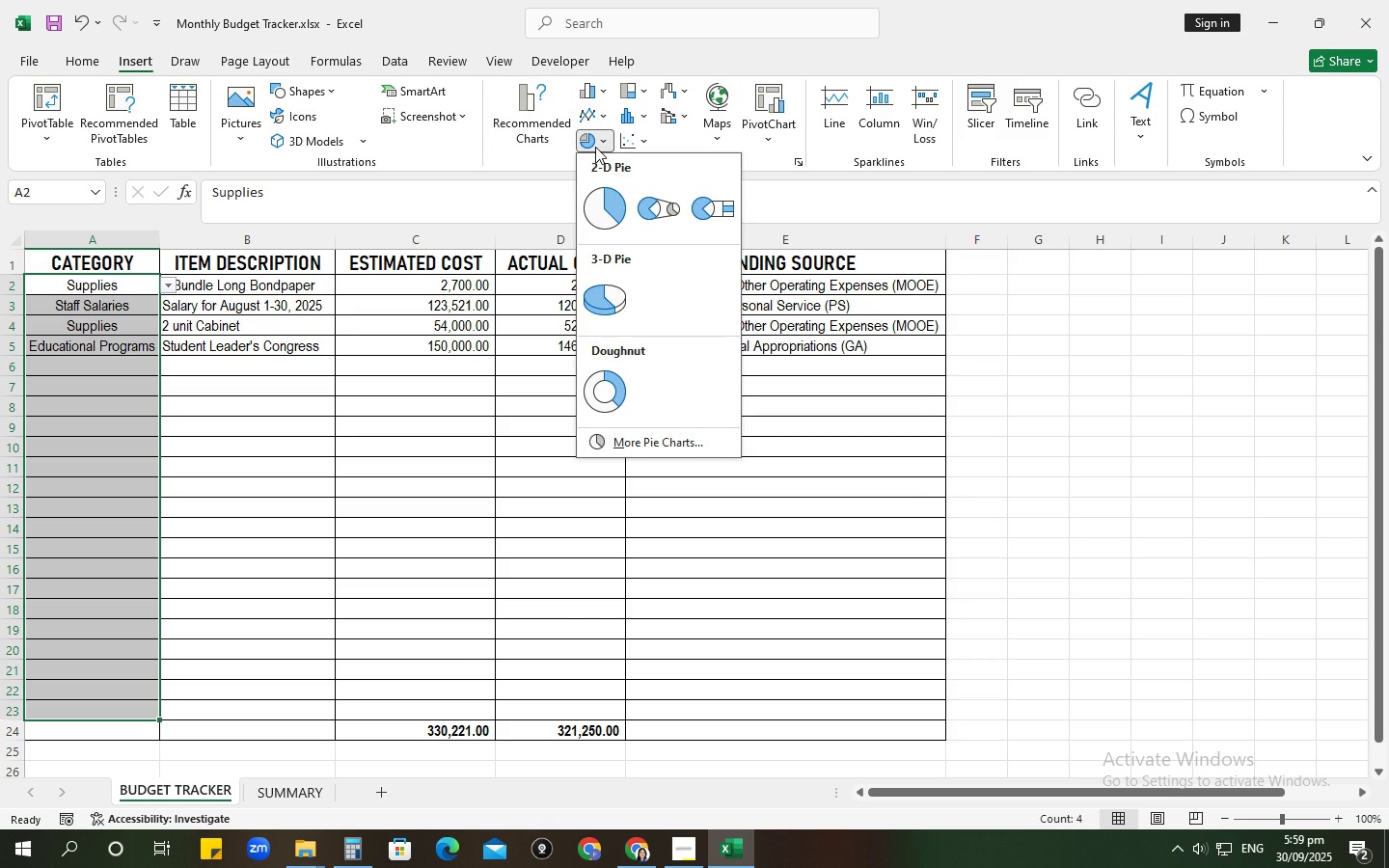 
left_click([605, 199])
 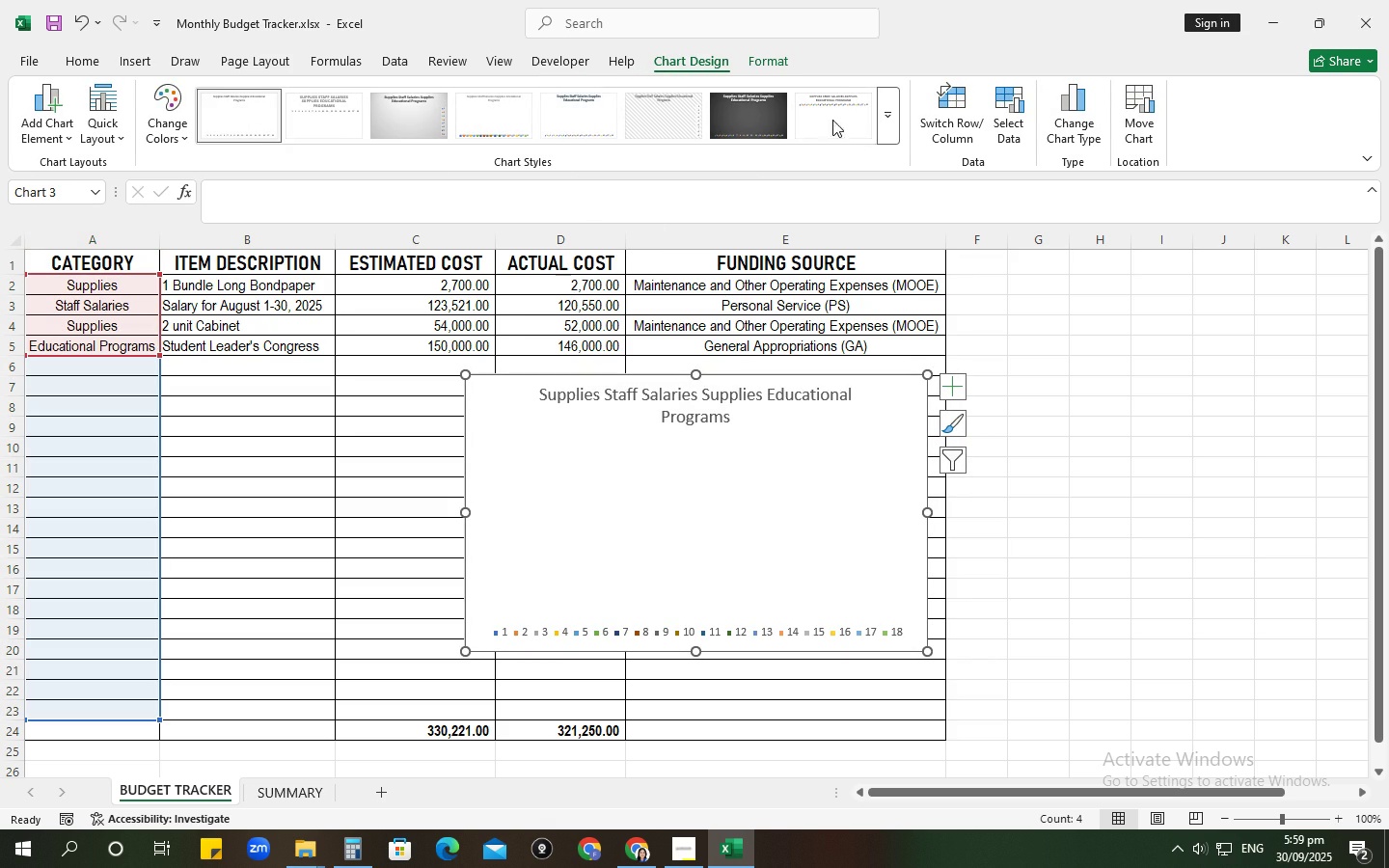 
double_click([885, 125])
 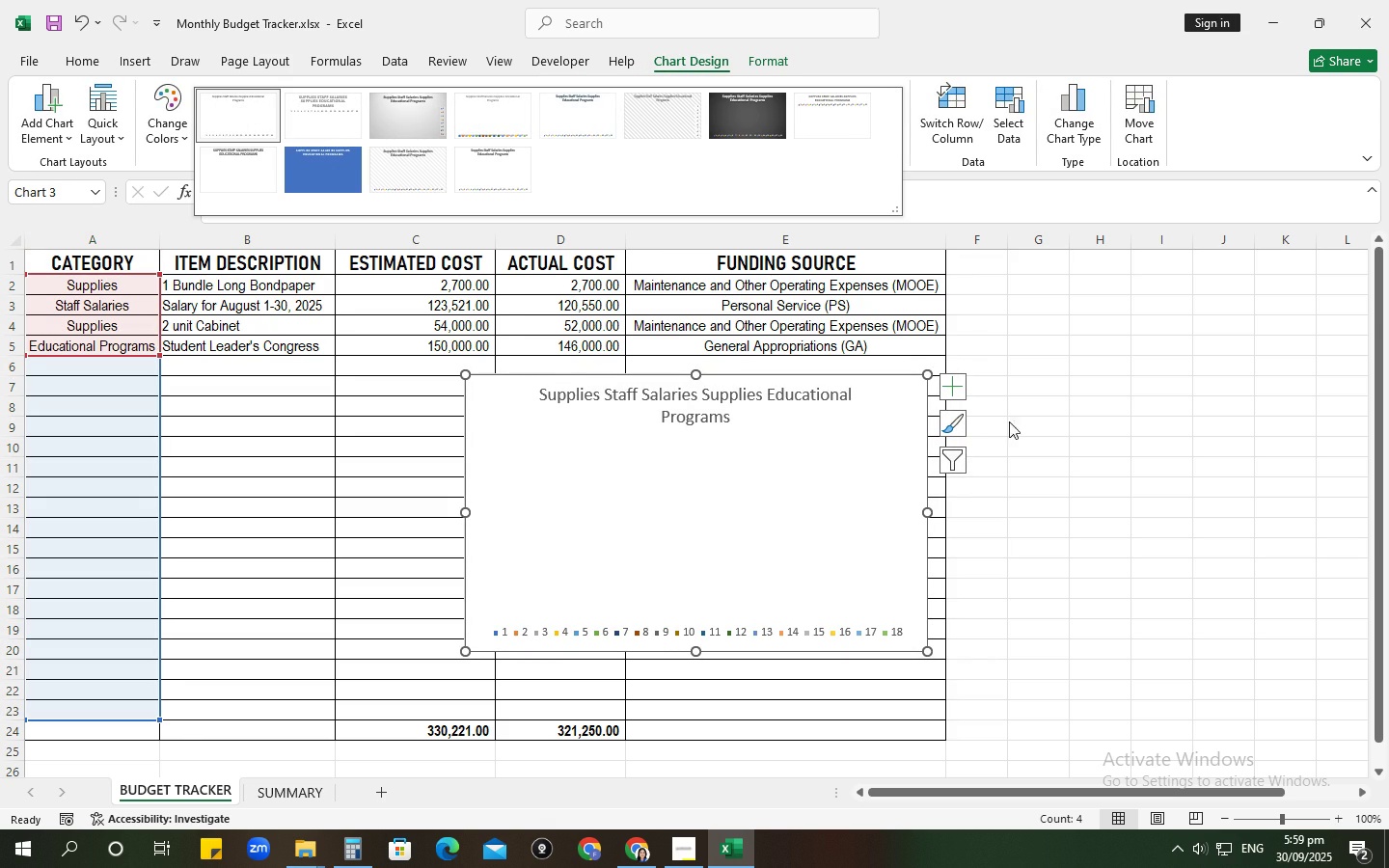 
left_click([793, 466])
 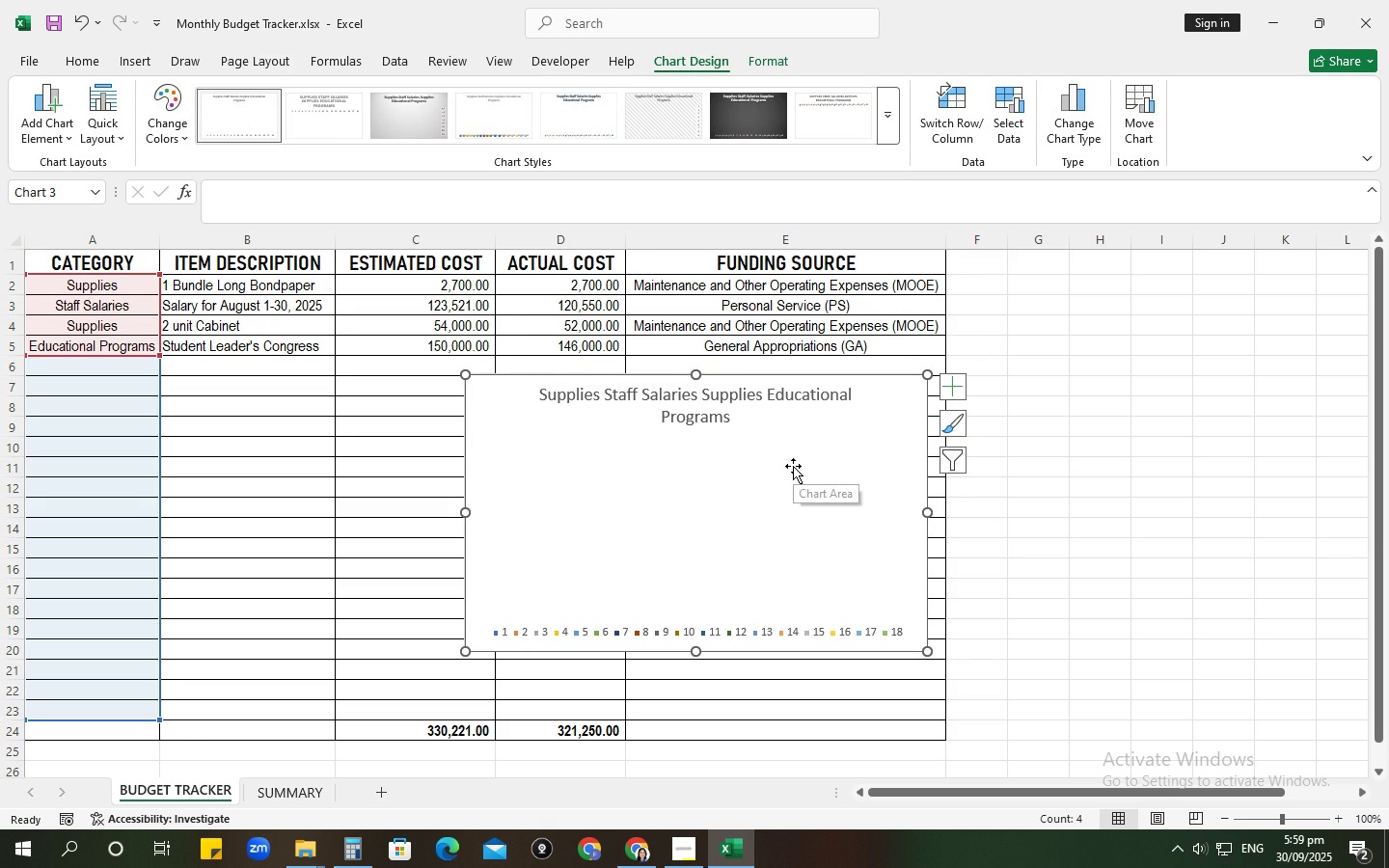 
key(Backspace)